 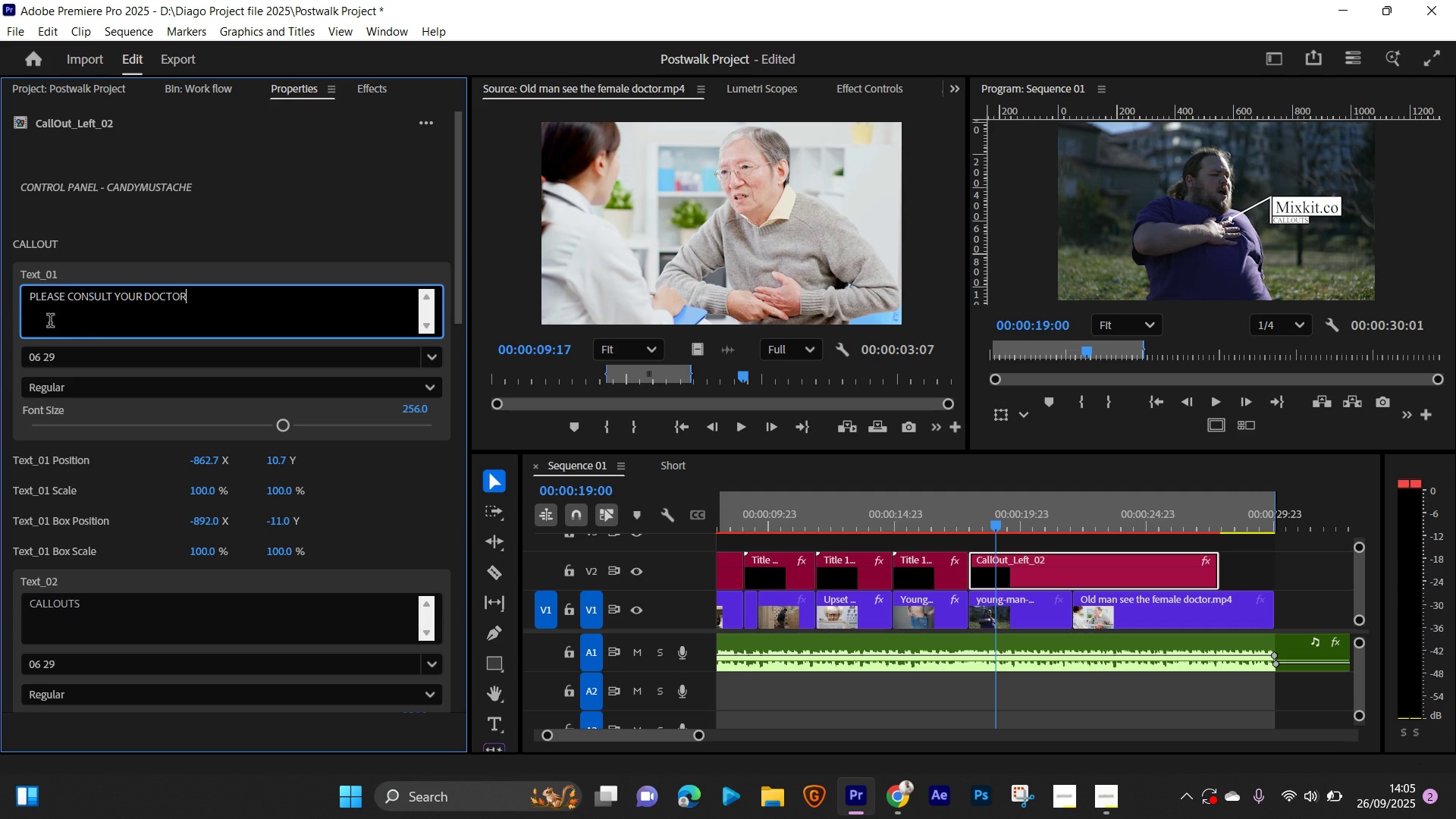 
scroll: coordinate [81, 228], scroll_direction: up, amount: 3.0
 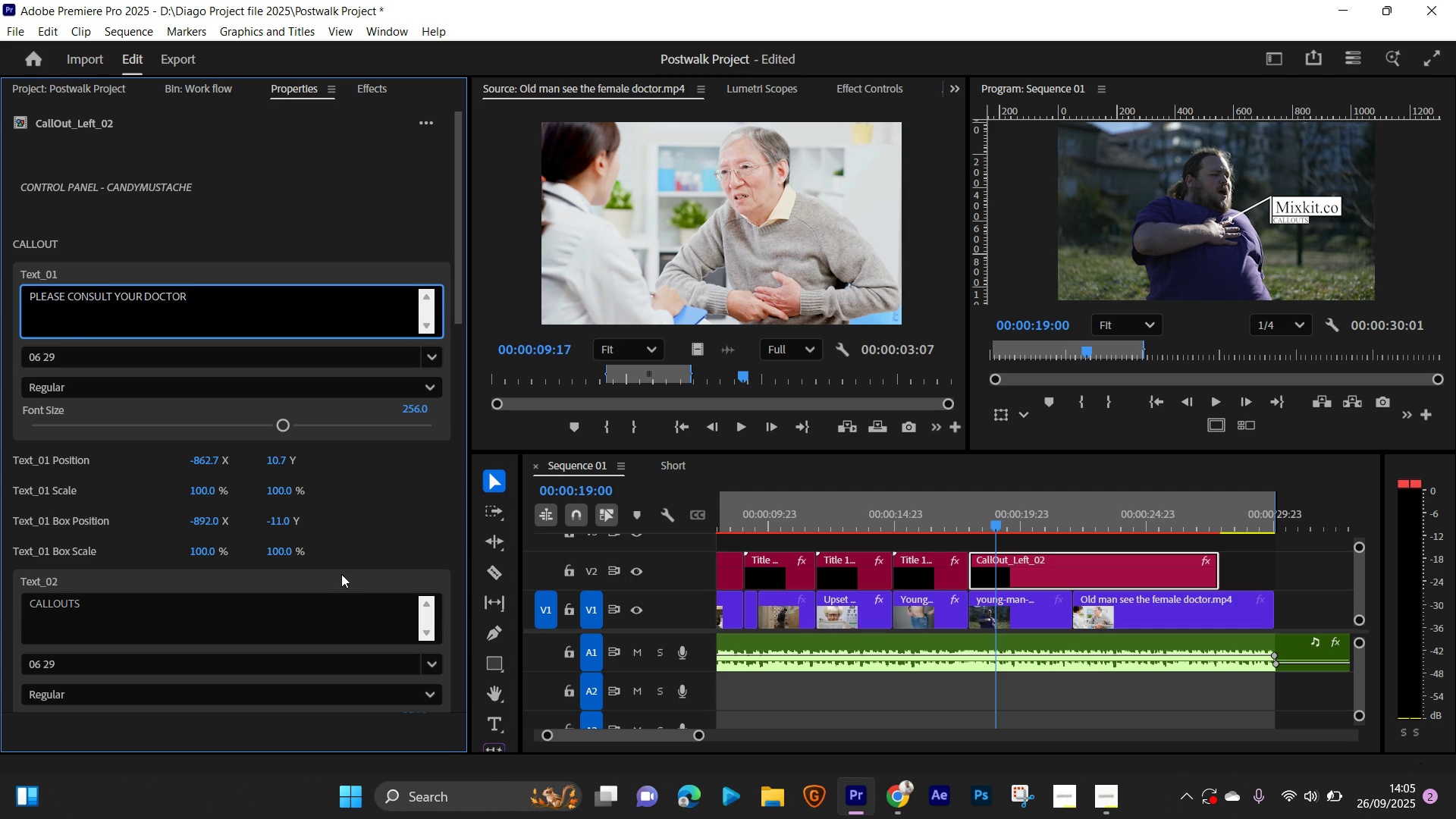 
scroll: coordinate [341, 574], scroll_direction: down, amount: 1.0
 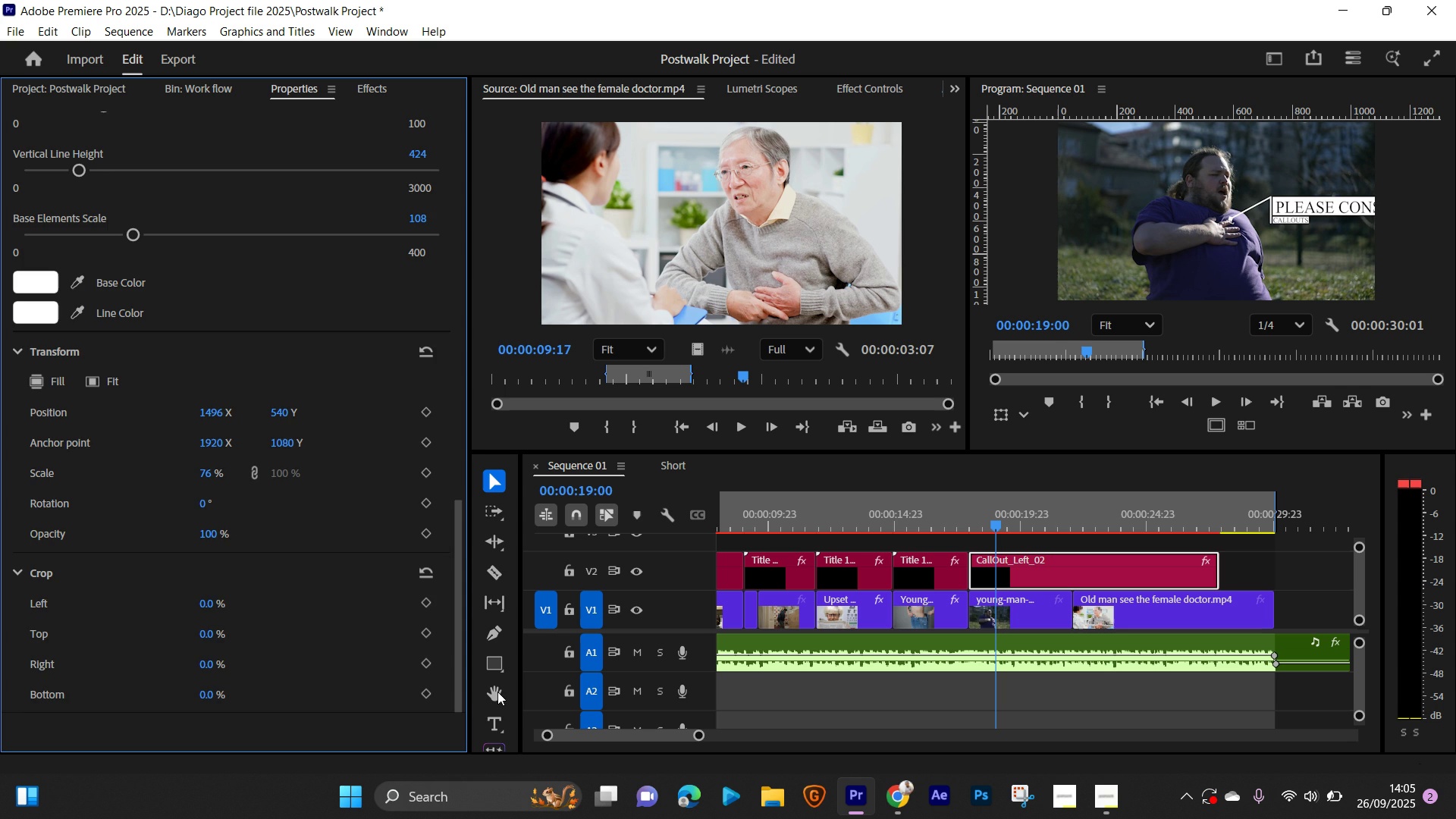 
wait(11.14)
 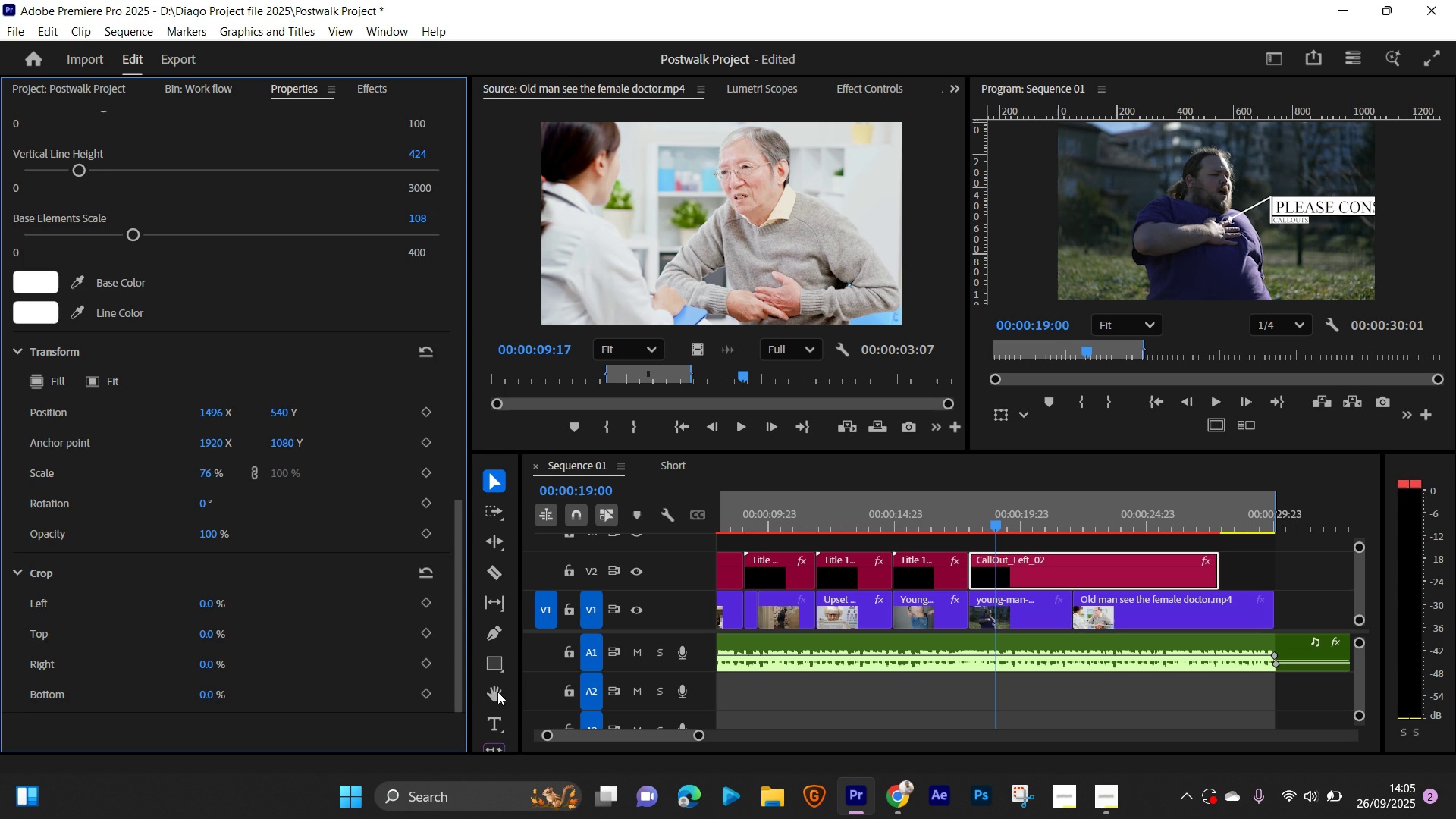 
type(p)
key(Backspace)
type(Please Se)
key(Backspace)
key(Backspace)